 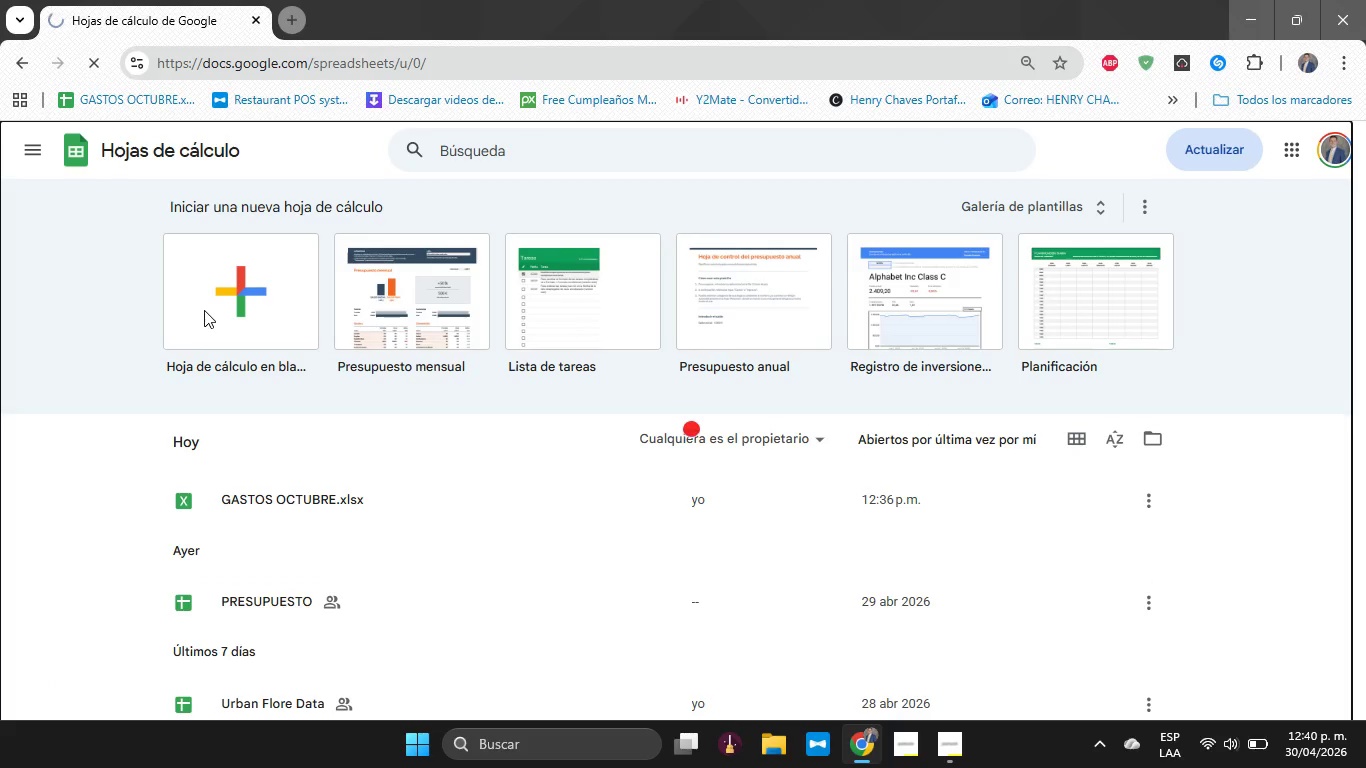 
left_click([41, 150])
 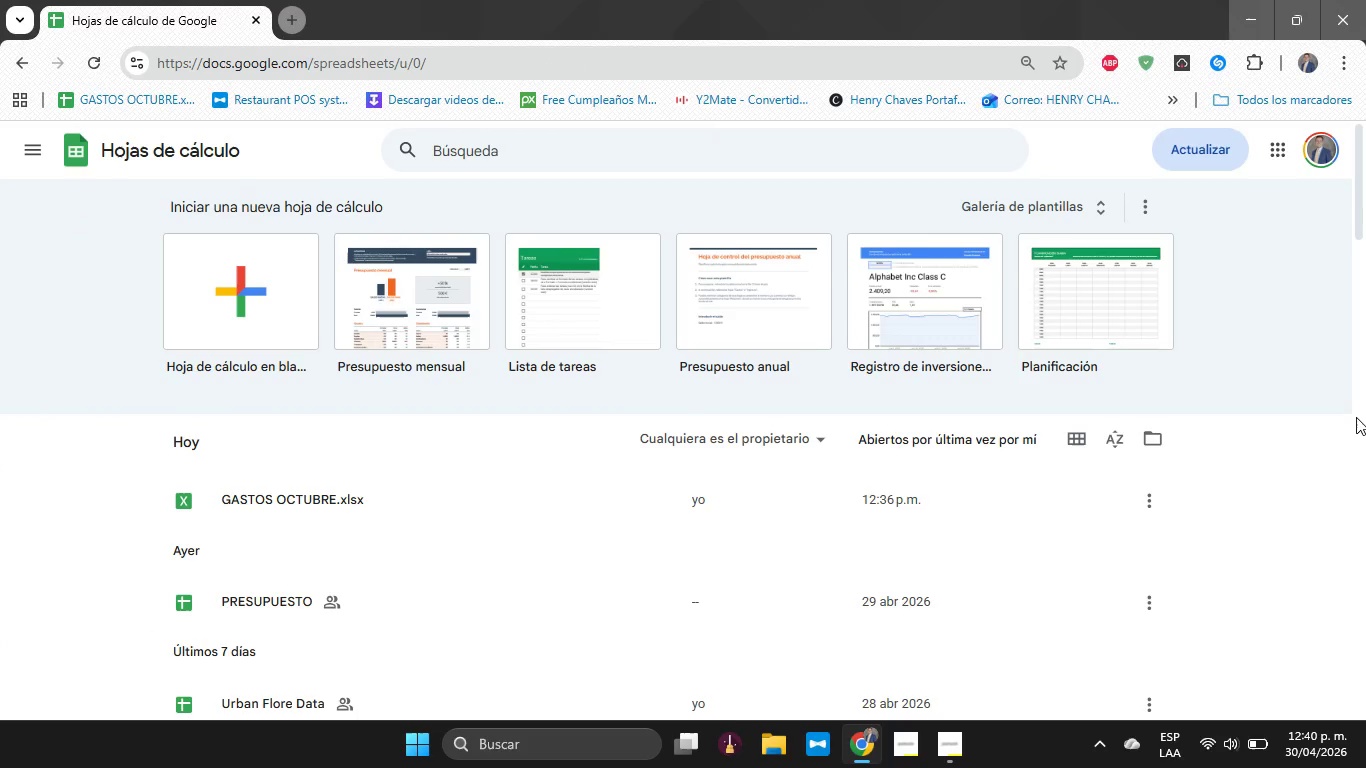 
left_click([1154, 442])
 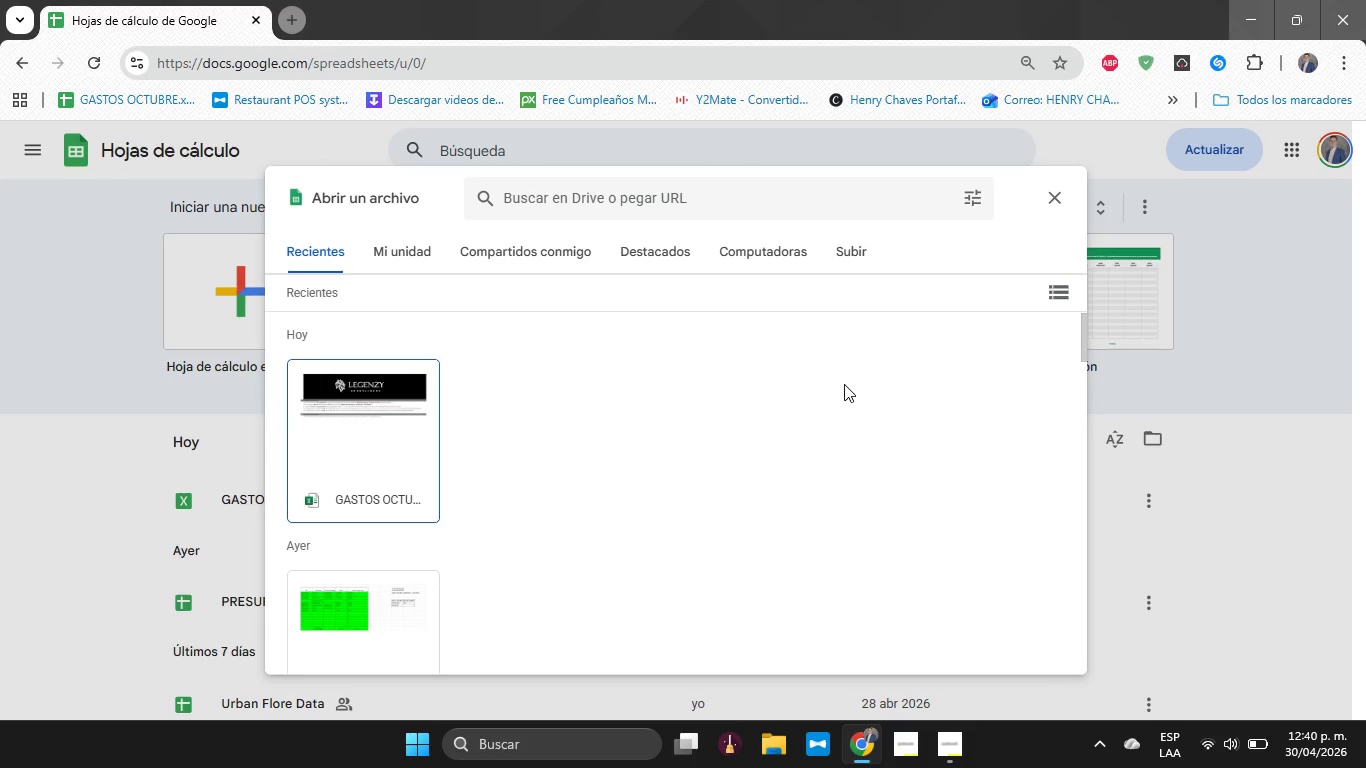 
left_click([842, 248])
 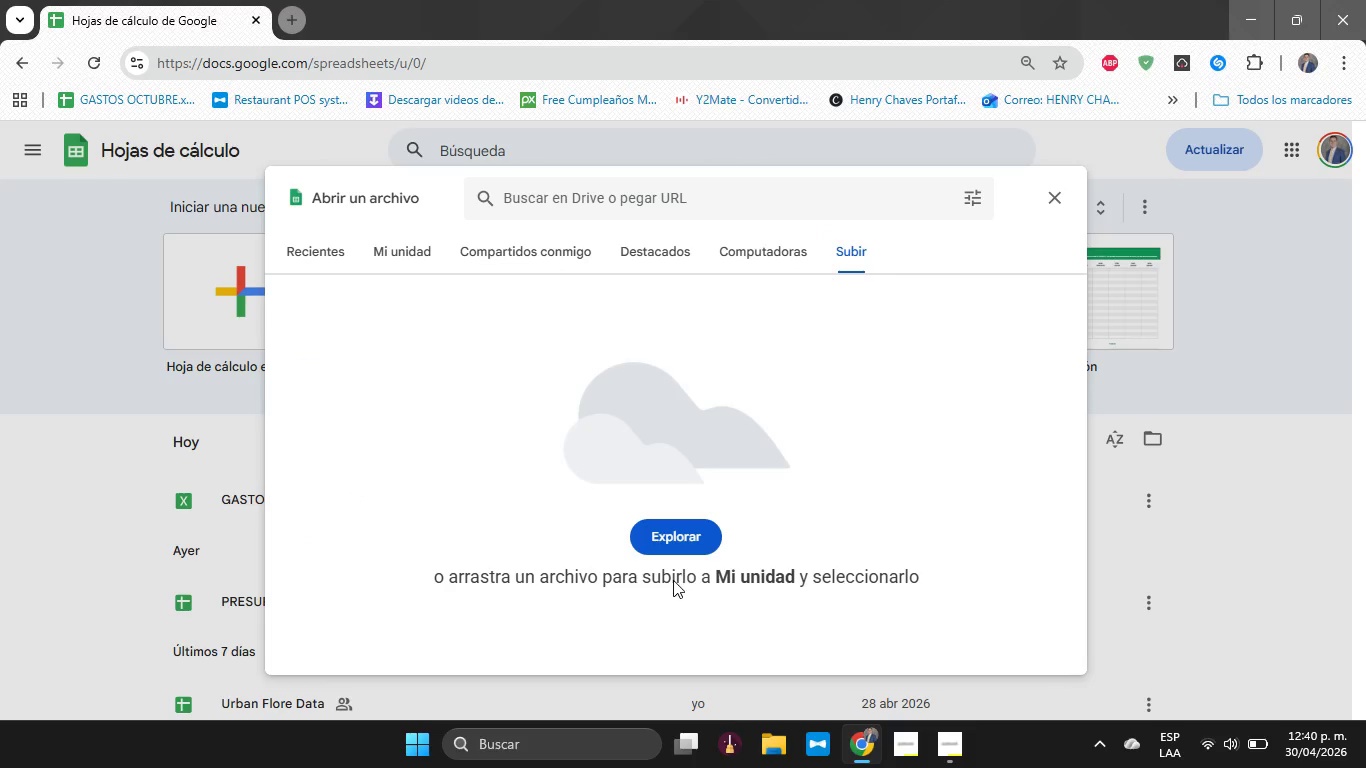 
left_click([658, 536])
 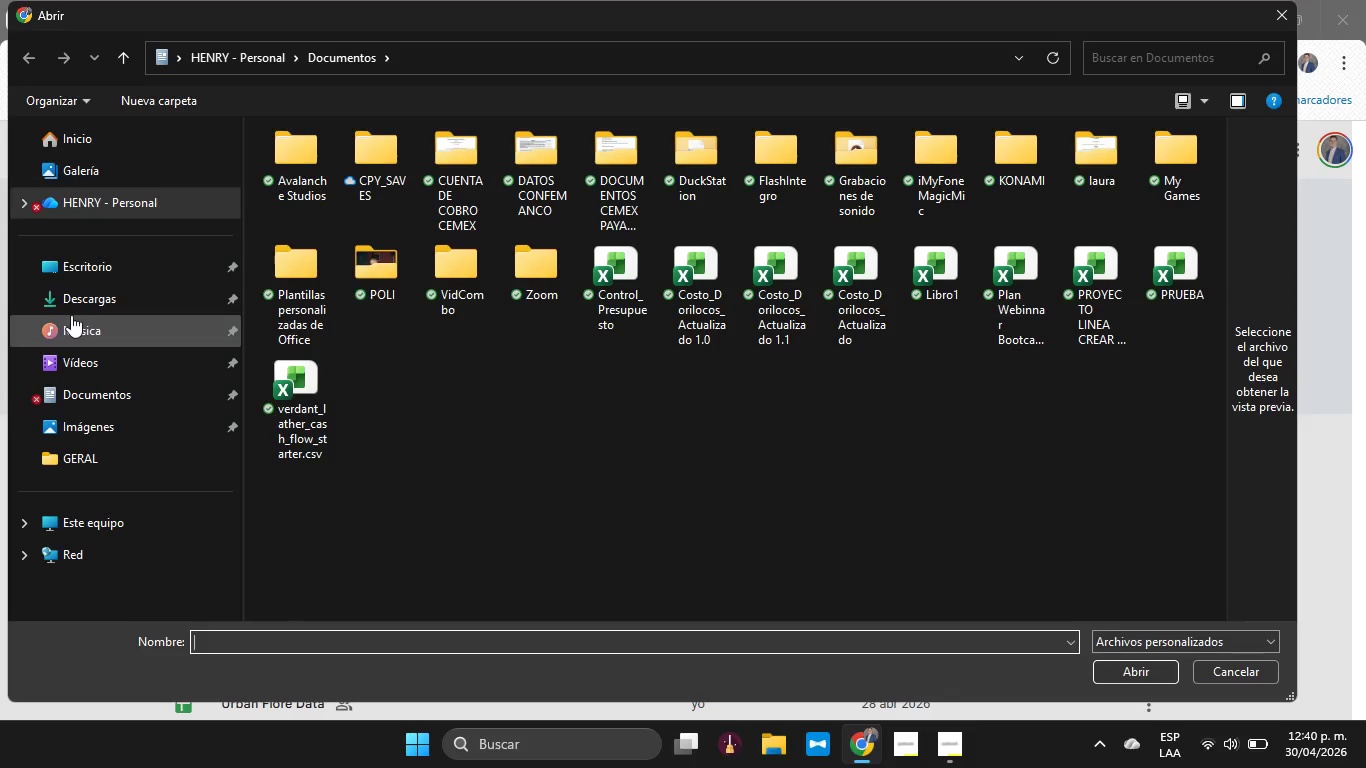 
left_click([76, 304])
 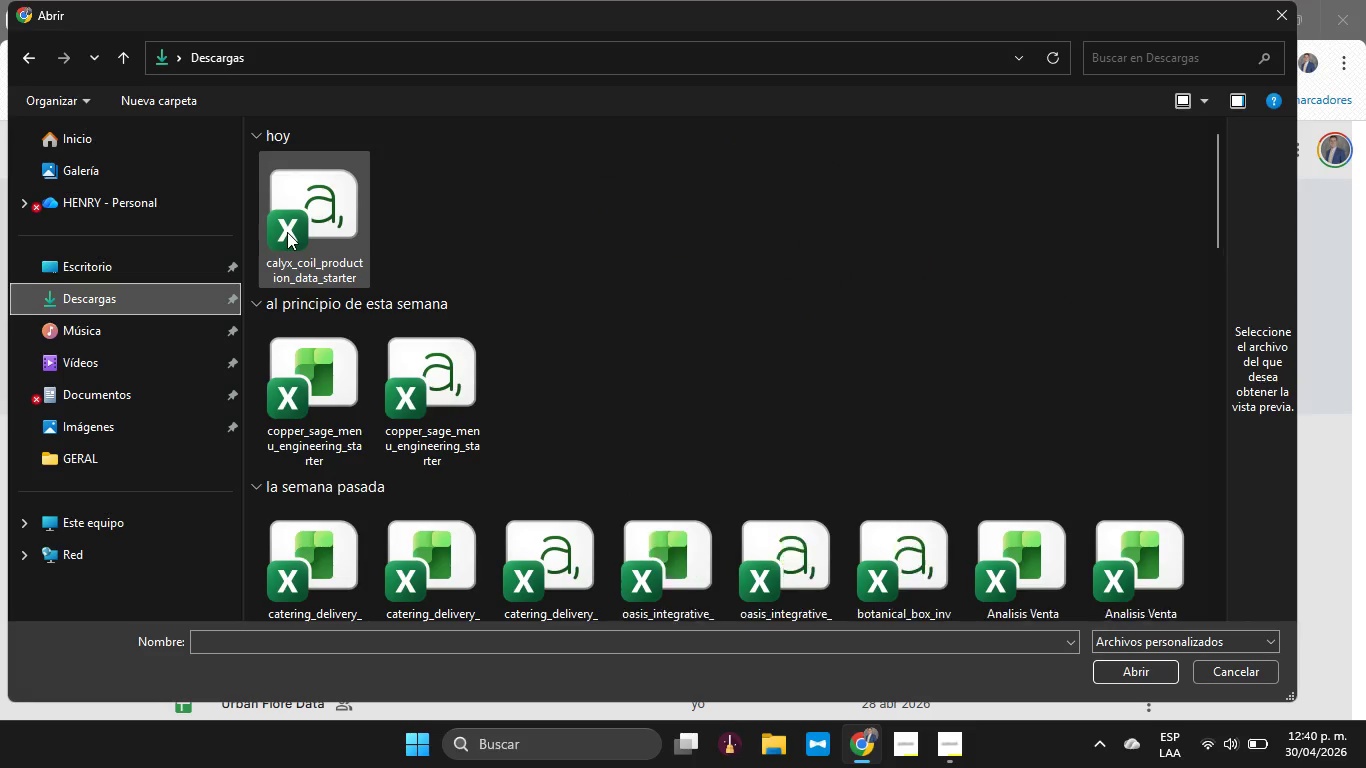 
double_click([287, 232])
 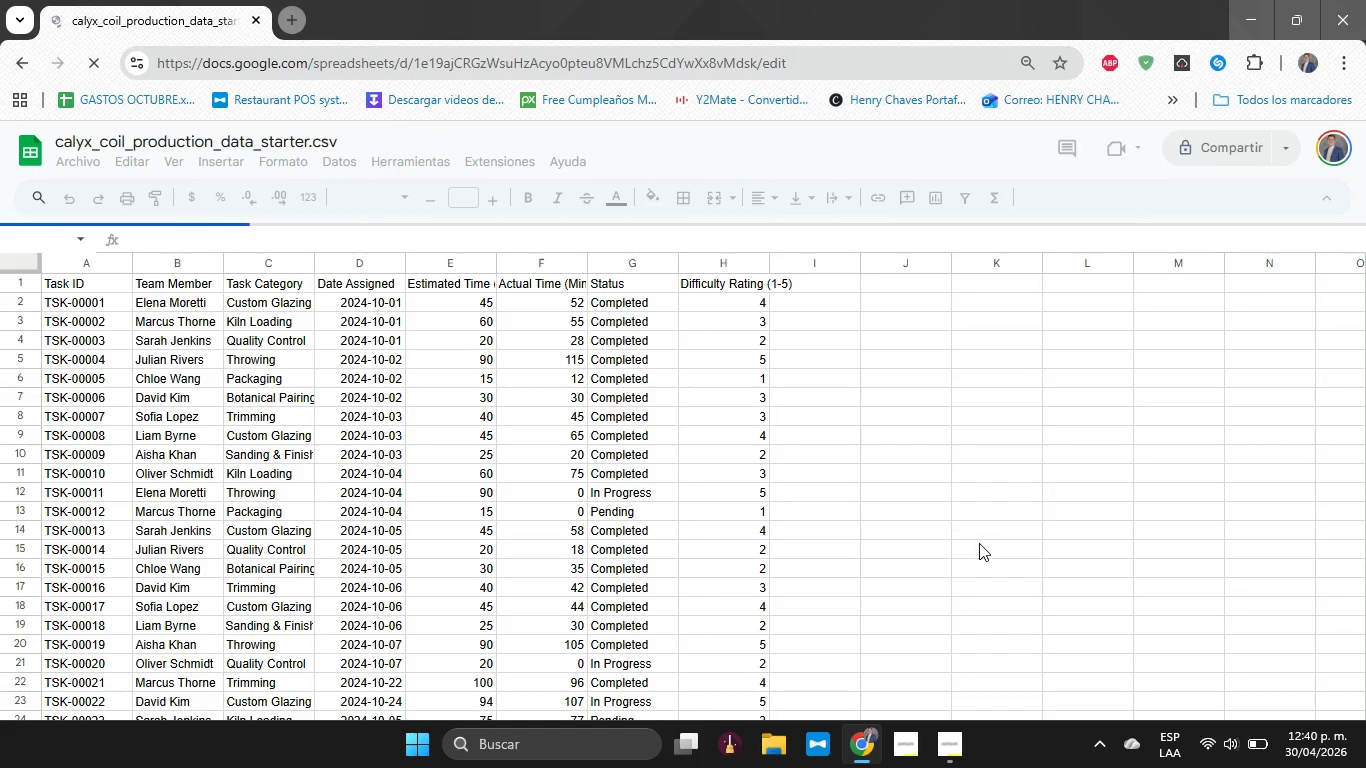 
wait(7.05)
 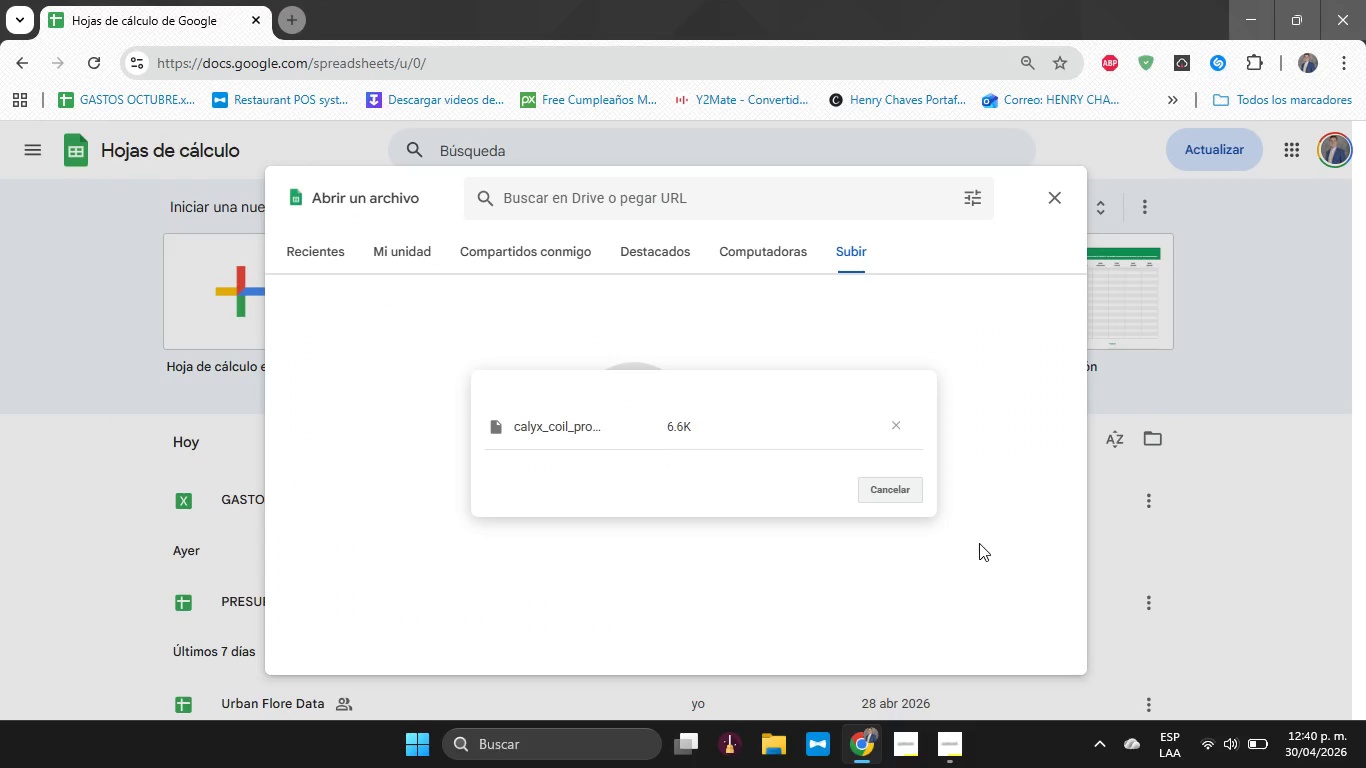 
left_click_drag(start_coordinate=[766, 261], to_coordinate=[809, 264])
 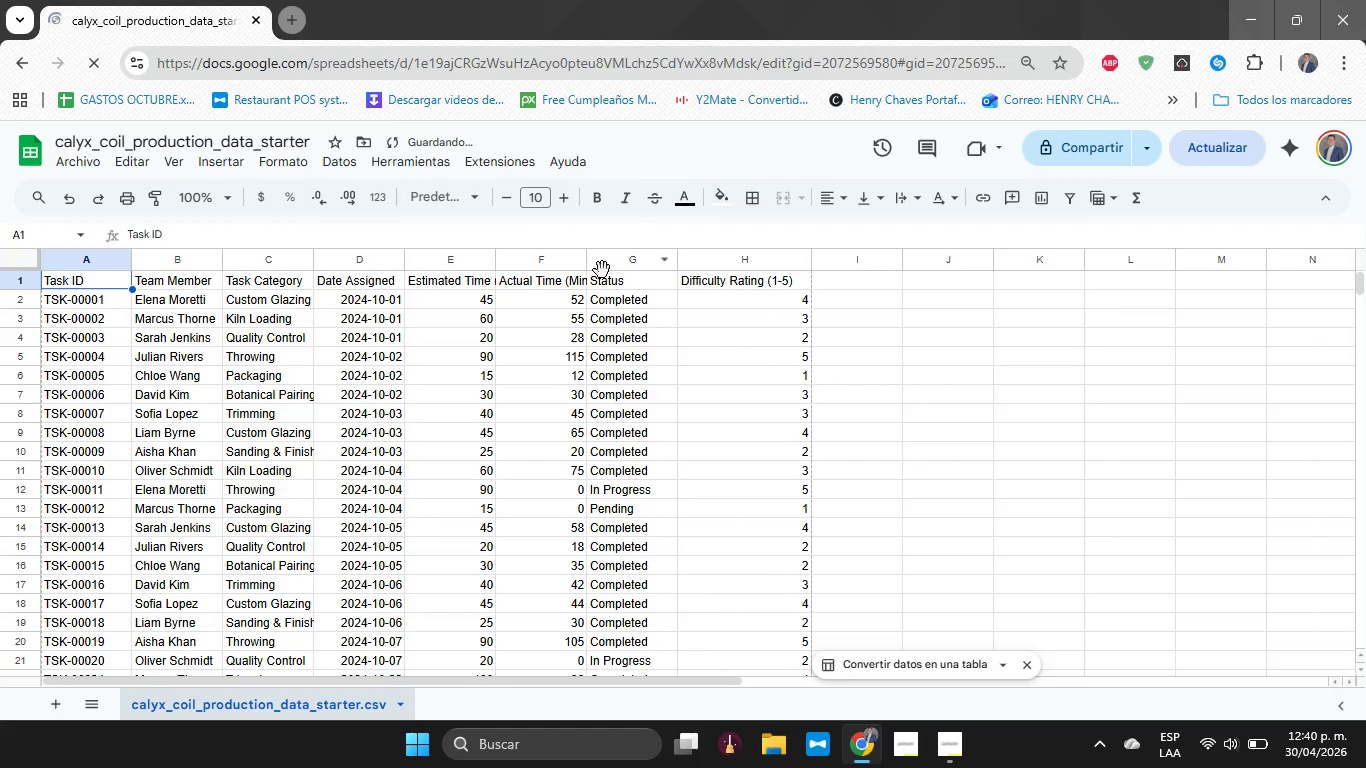 
left_click_drag(start_coordinate=[590, 259], to_coordinate=[627, 254])
 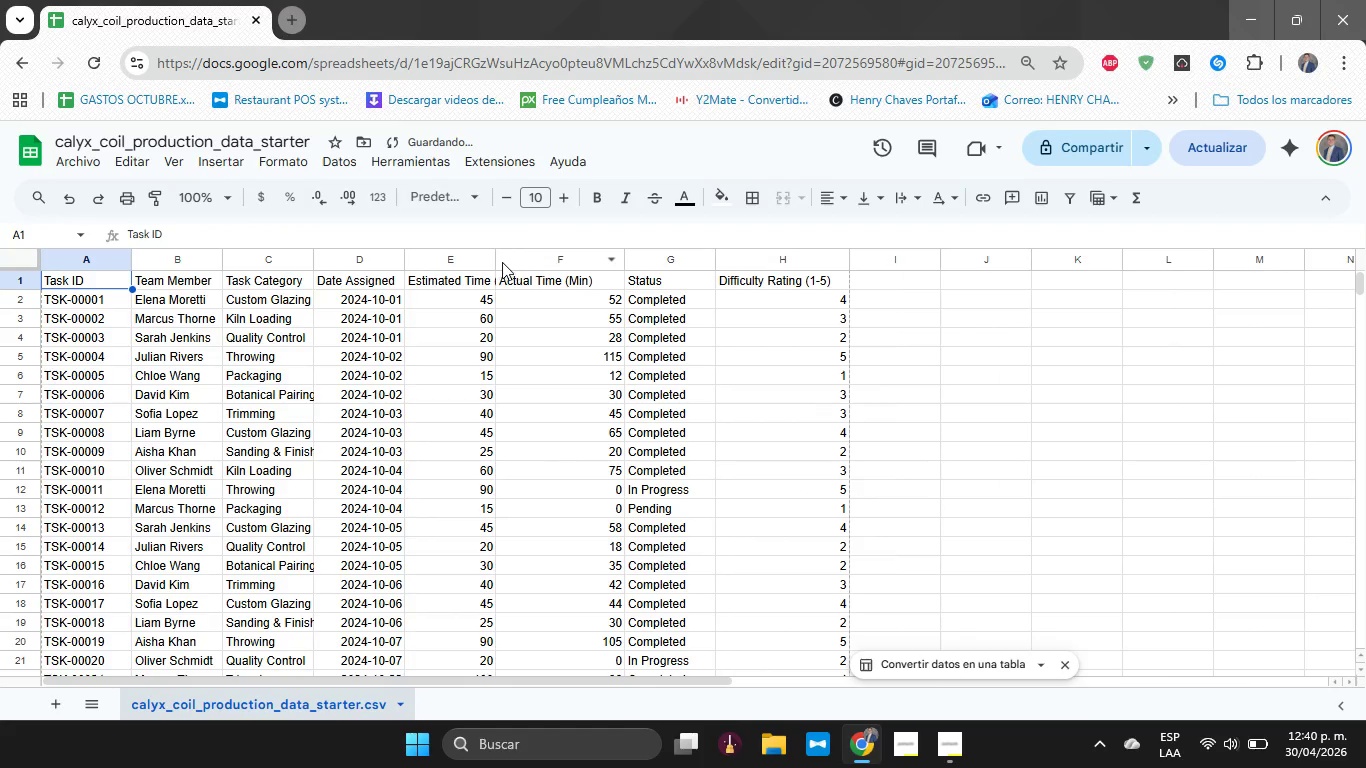 
left_click_drag(start_coordinate=[497, 263], to_coordinate=[551, 261])
 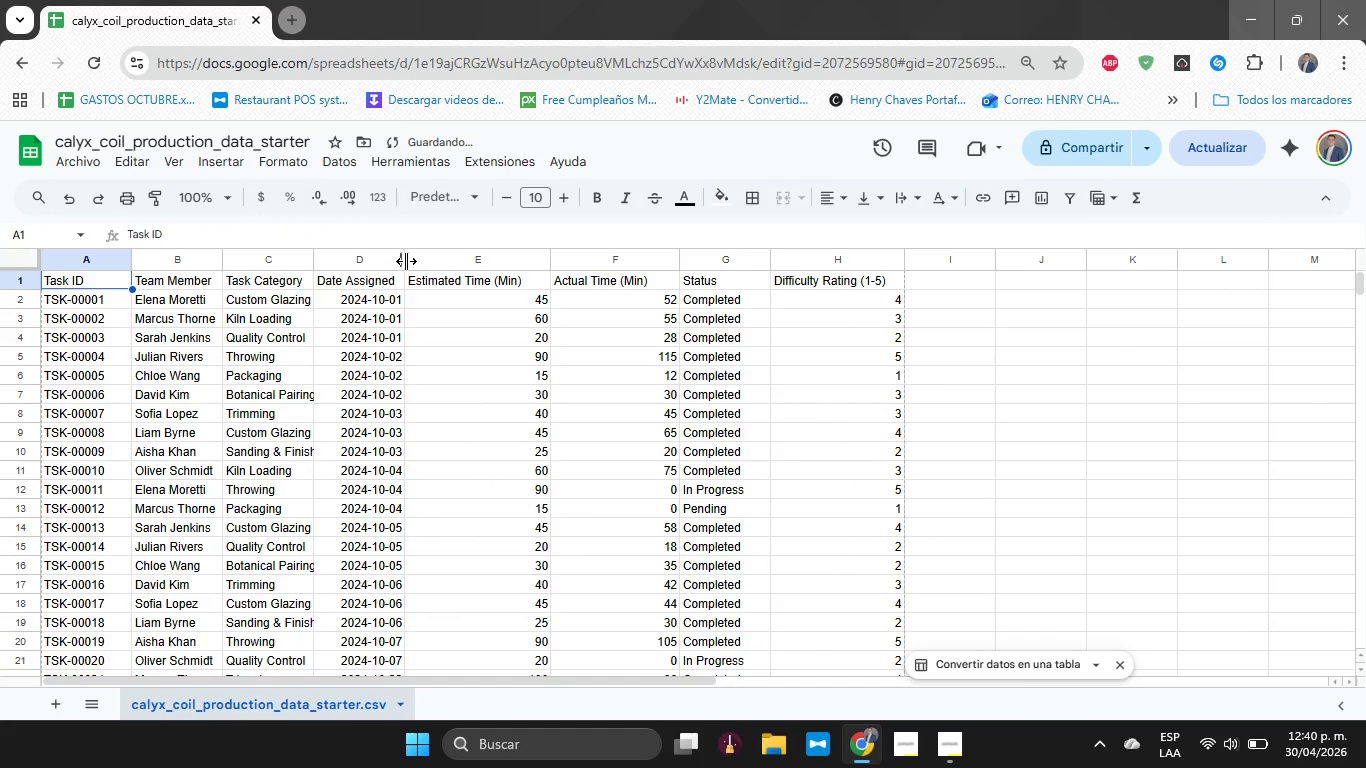 
left_click_drag(start_coordinate=[405, 261], to_coordinate=[436, 263])
 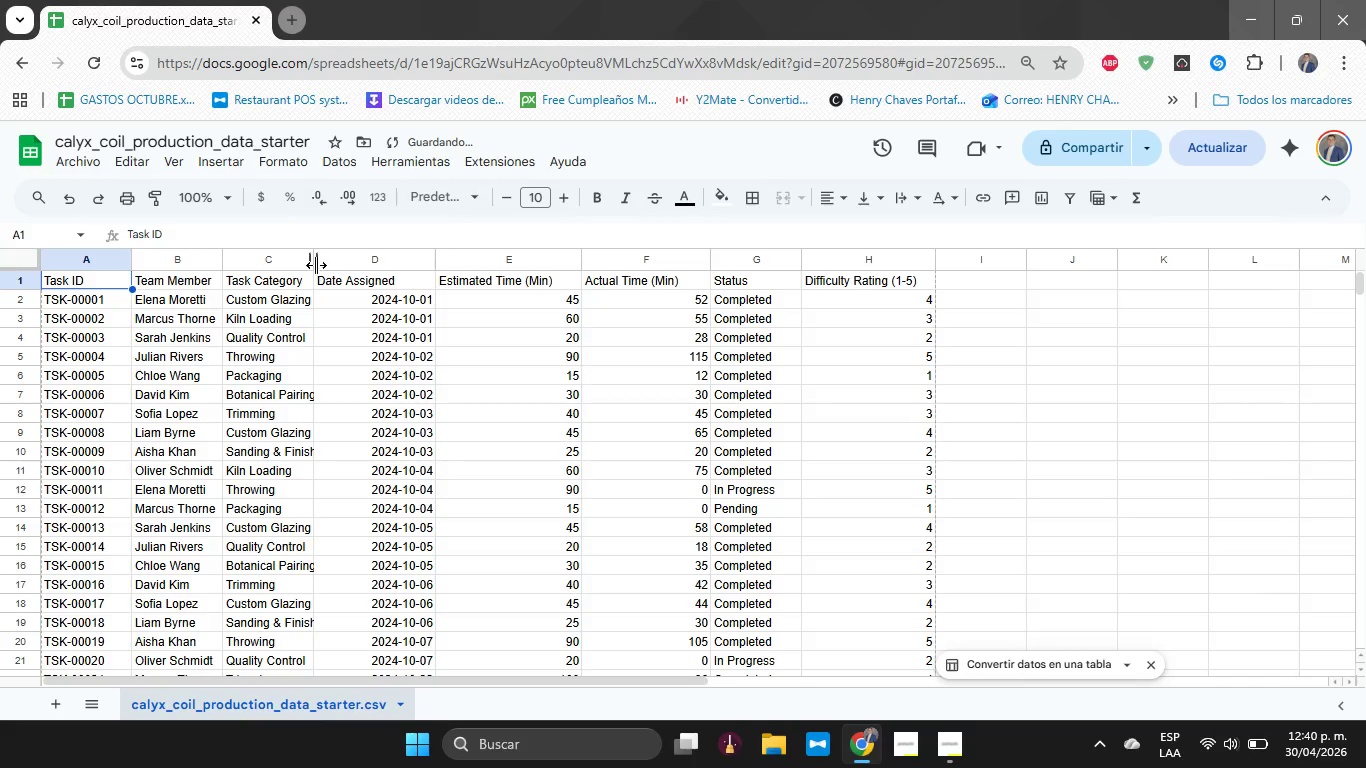 
left_click_drag(start_coordinate=[313, 265], to_coordinate=[335, 263])
 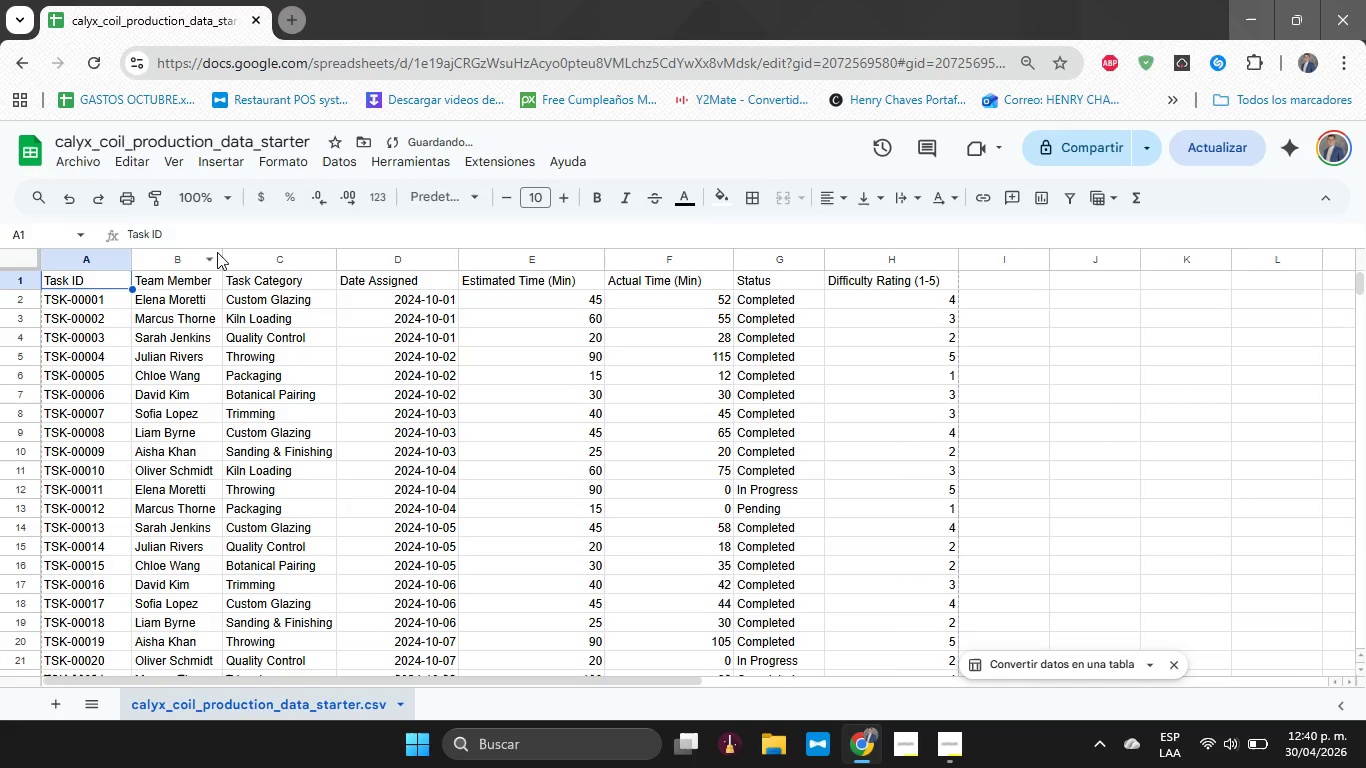 
left_click_drag(start_coordinate=[221, 252], to_coordinate=[263, 264])
 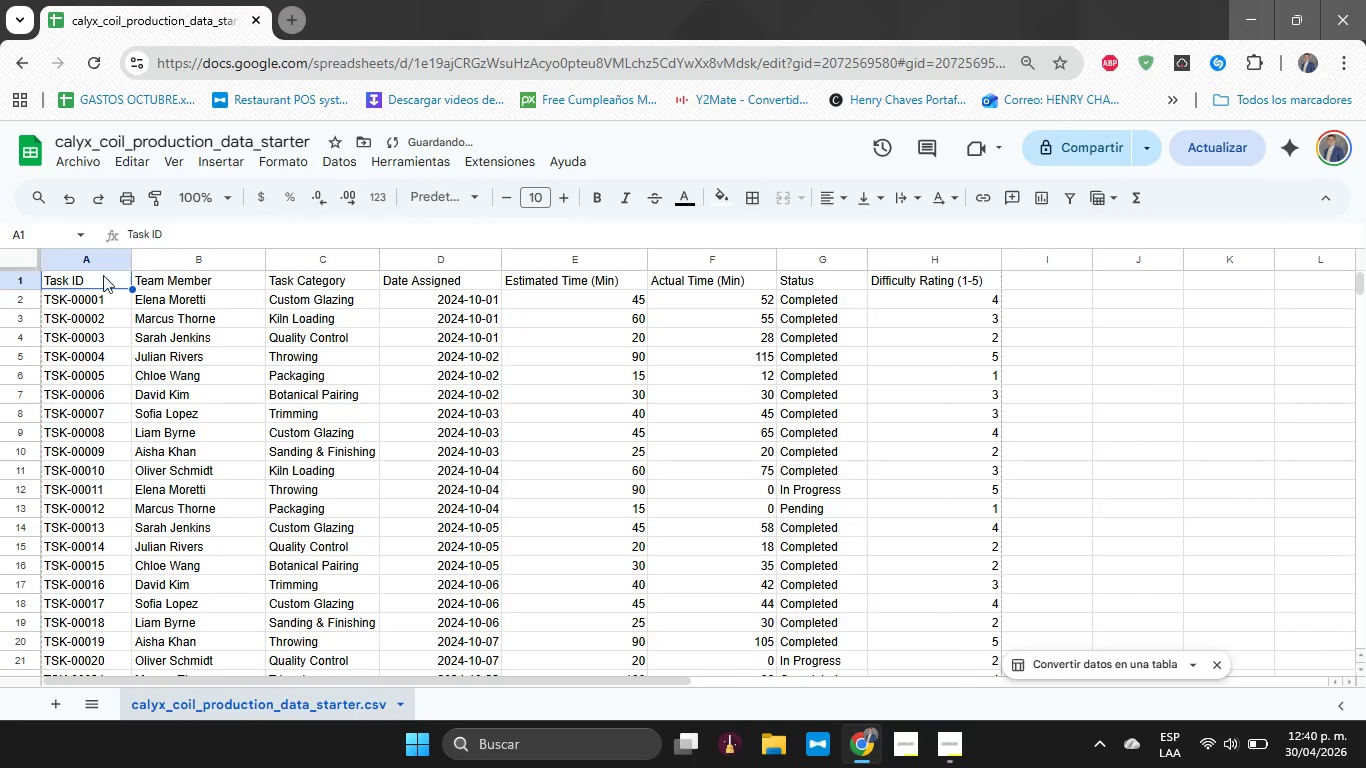 
left_click_drag(start_coordinate=[66, 288], to_coordinate=[66, 281])
 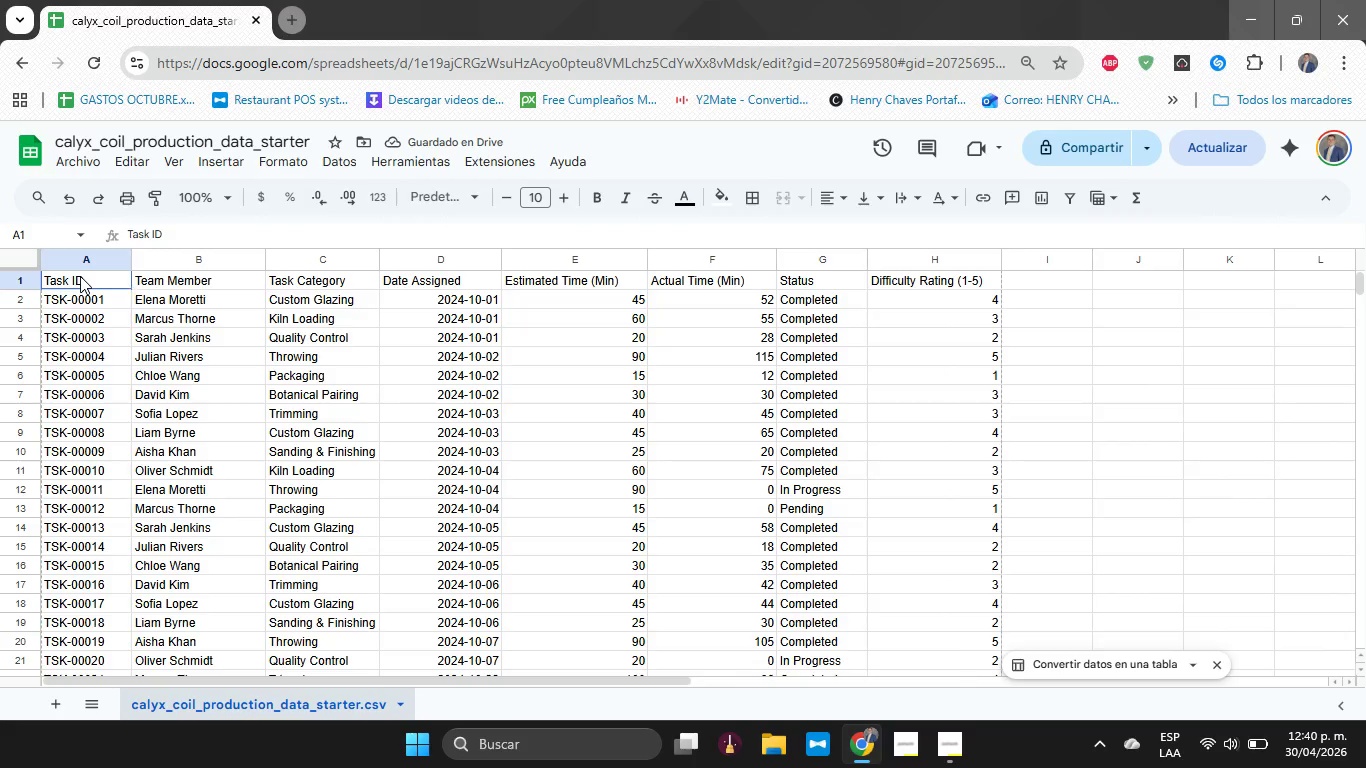 
left_click([80, 276])
 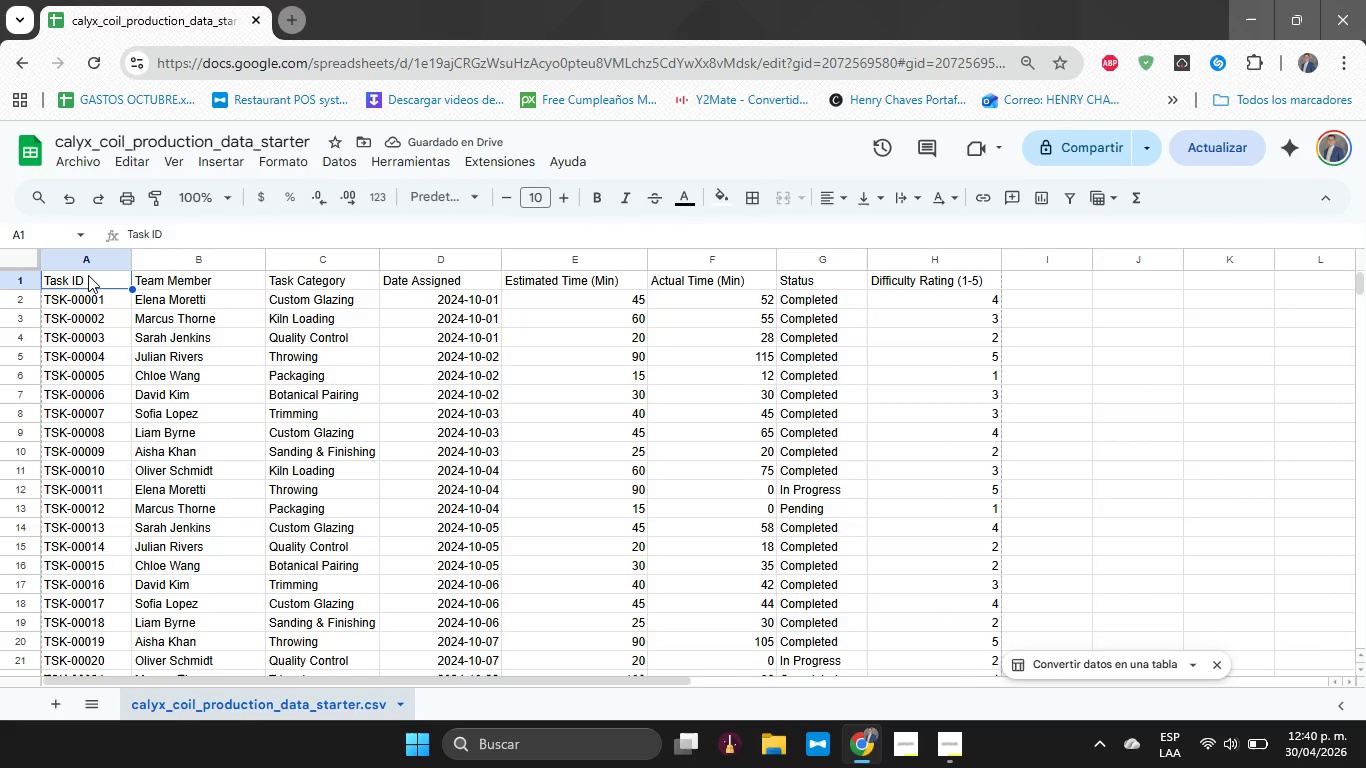 
left_click_drag(start_coordinate=[89, 274], to_coordinate=[959, 285])
 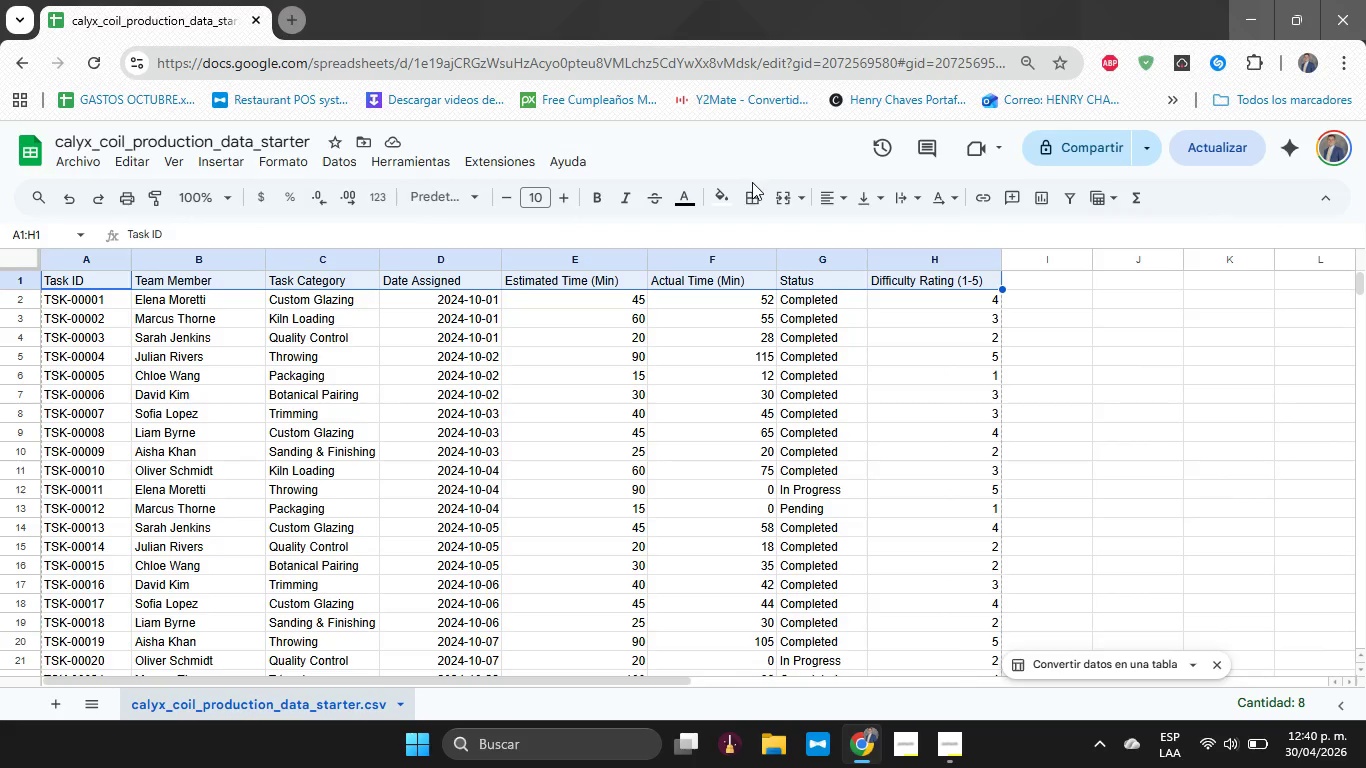 
left_click([756, 194])
 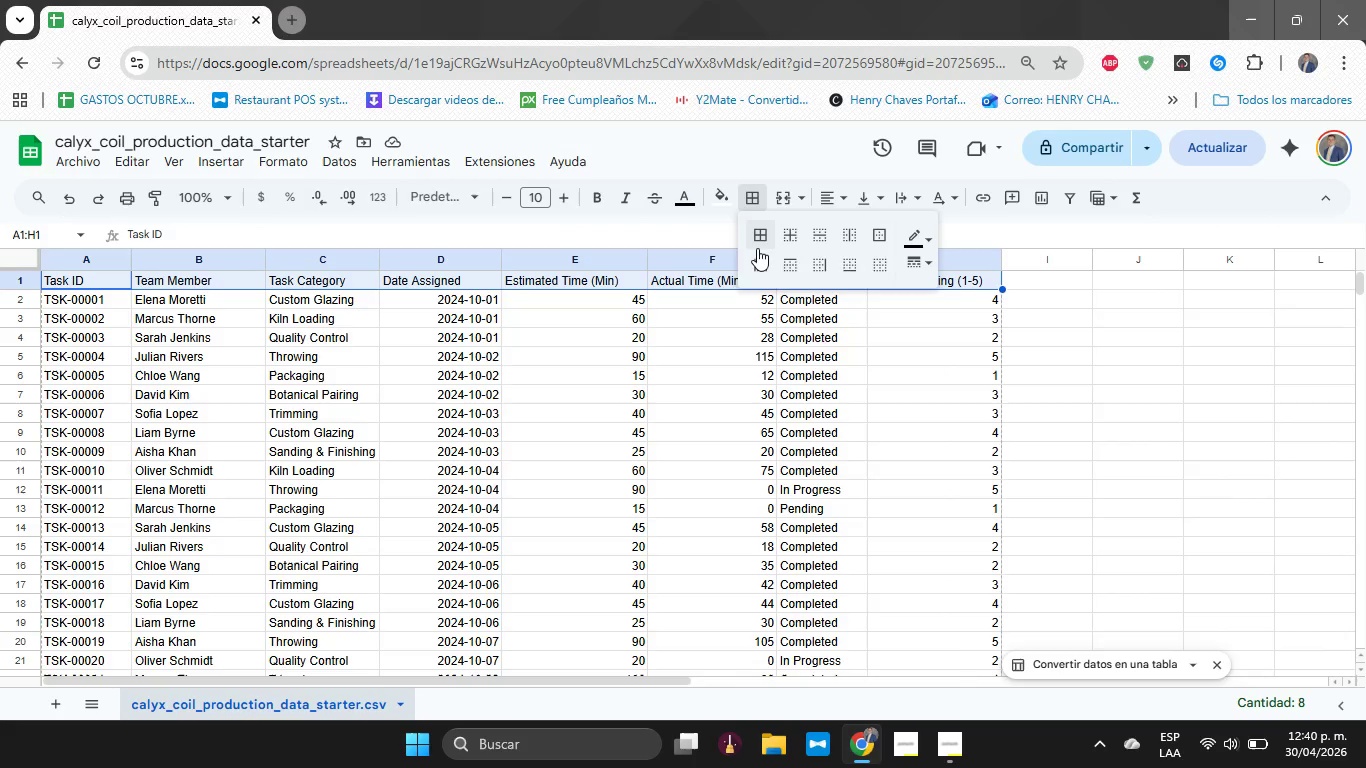 
left_click([757, 238])
 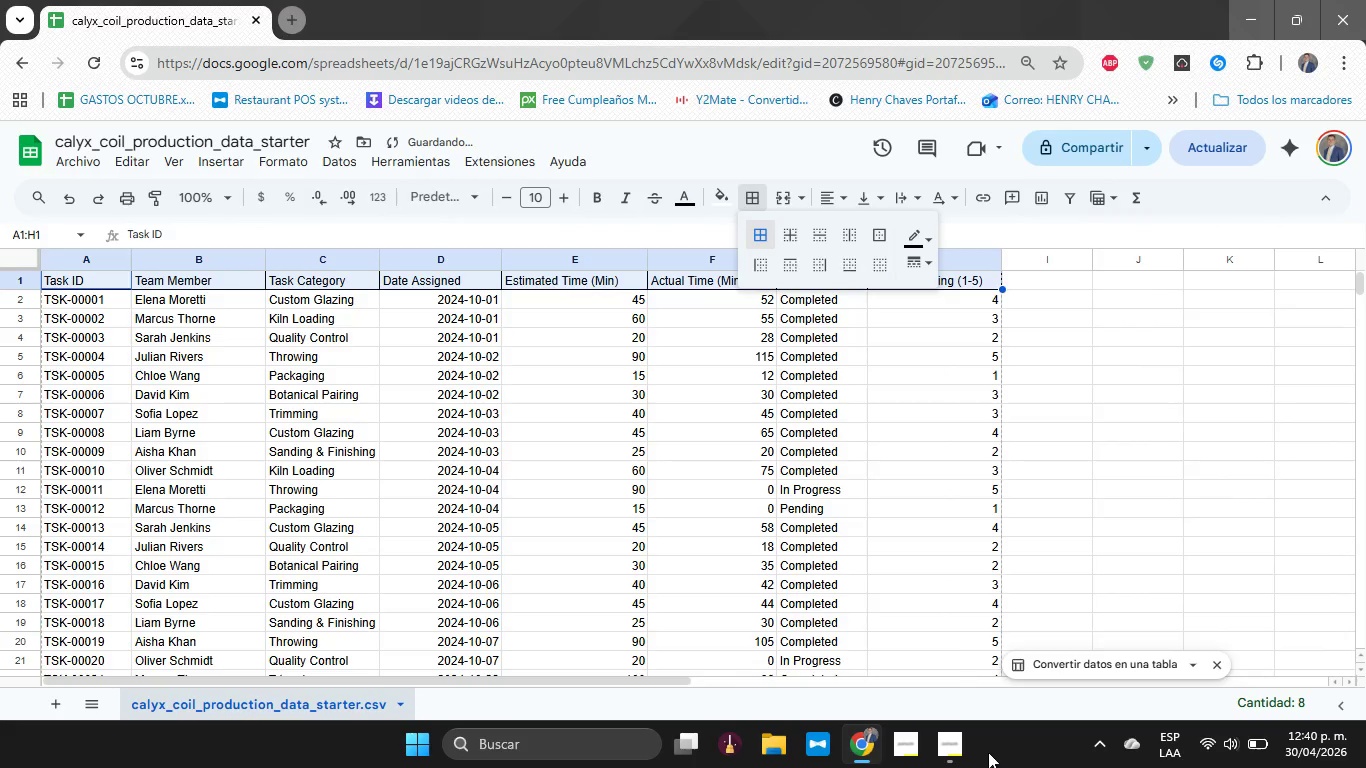 
left_click([966, 746])